 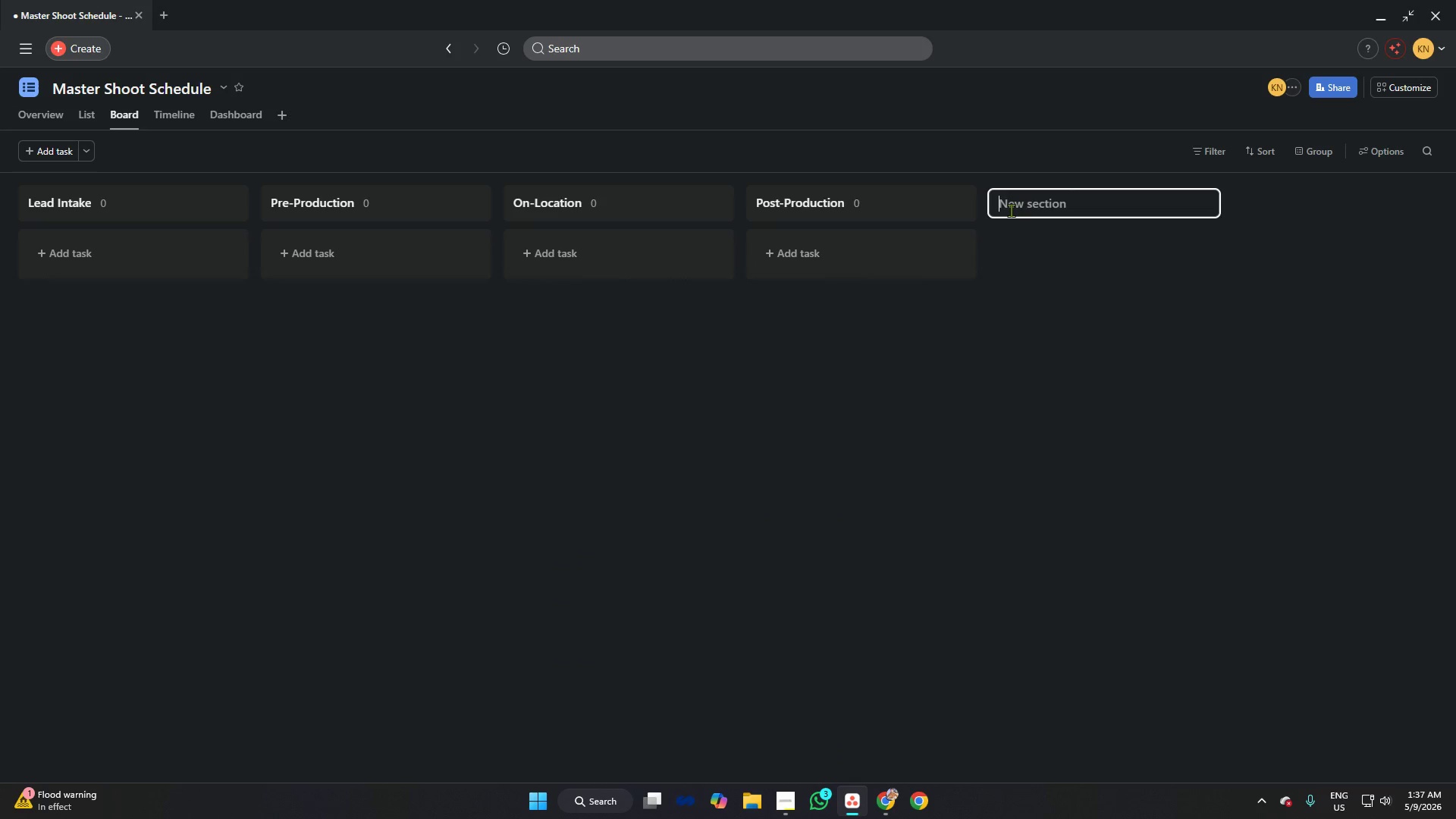 
type(Clki)
key(Backspace)
key(Backspace)
key(Backspace)
type(lient Gallery Review)
 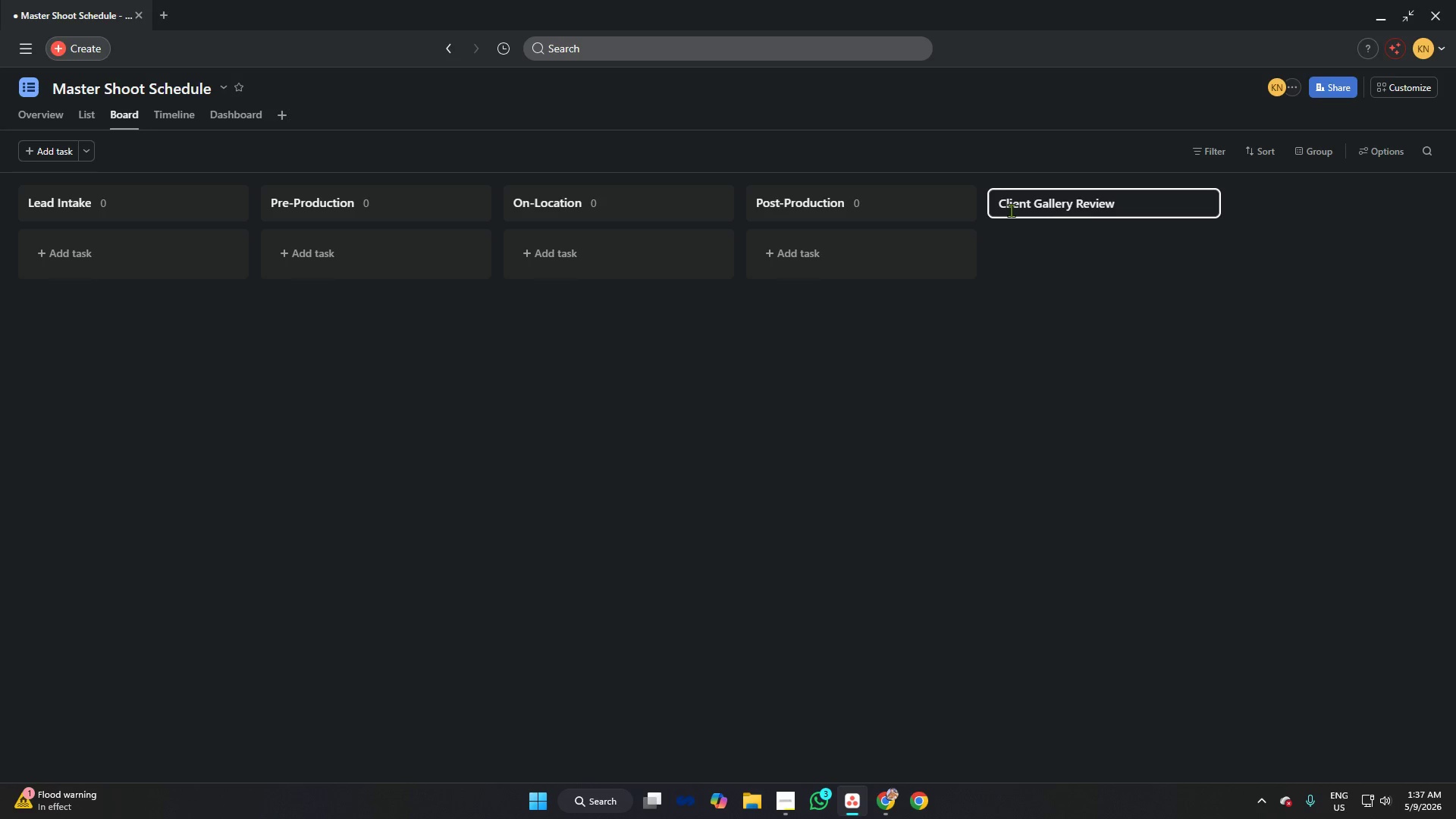 
key(Enter)
 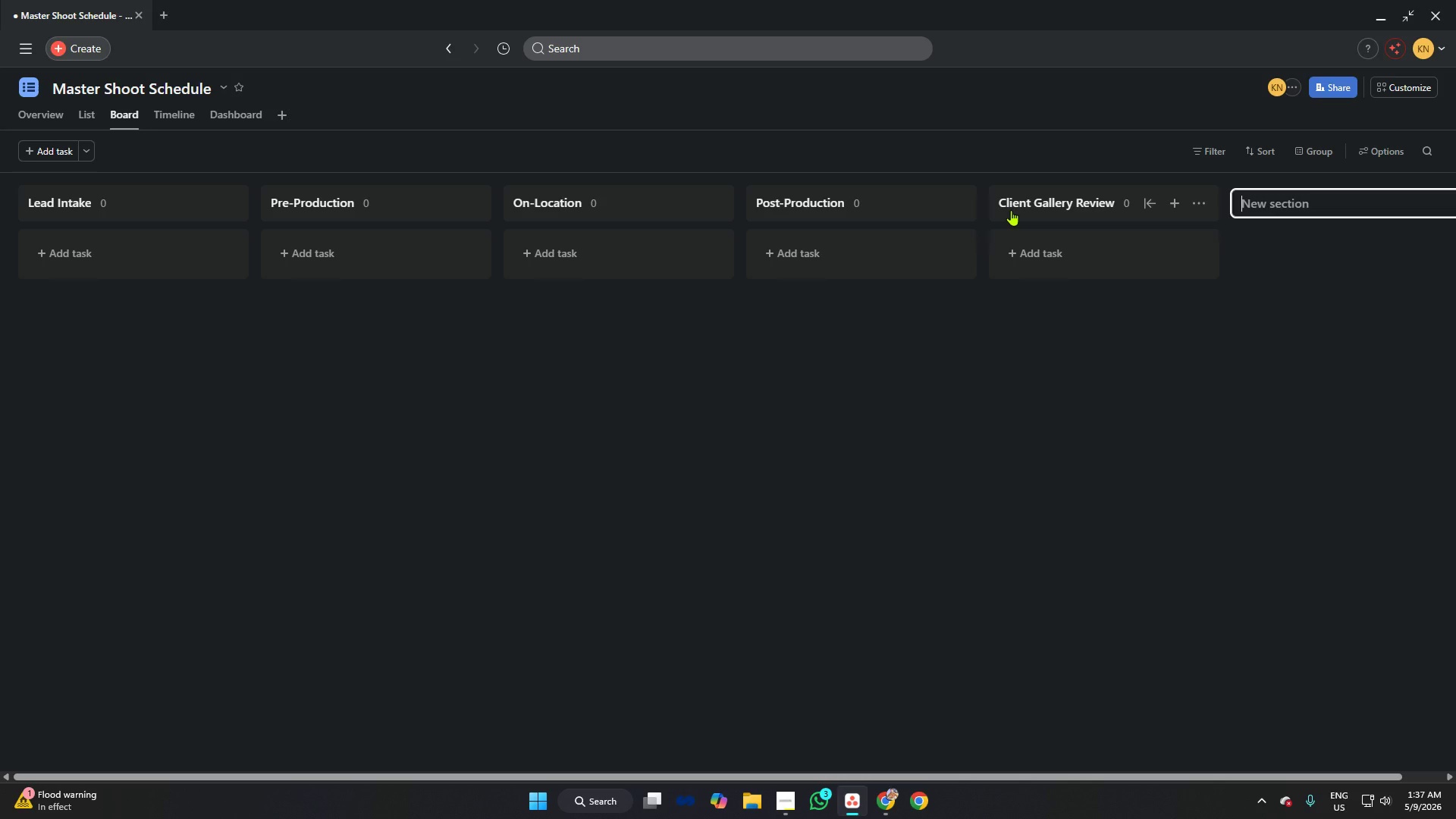 
type(Archive / Complete)
 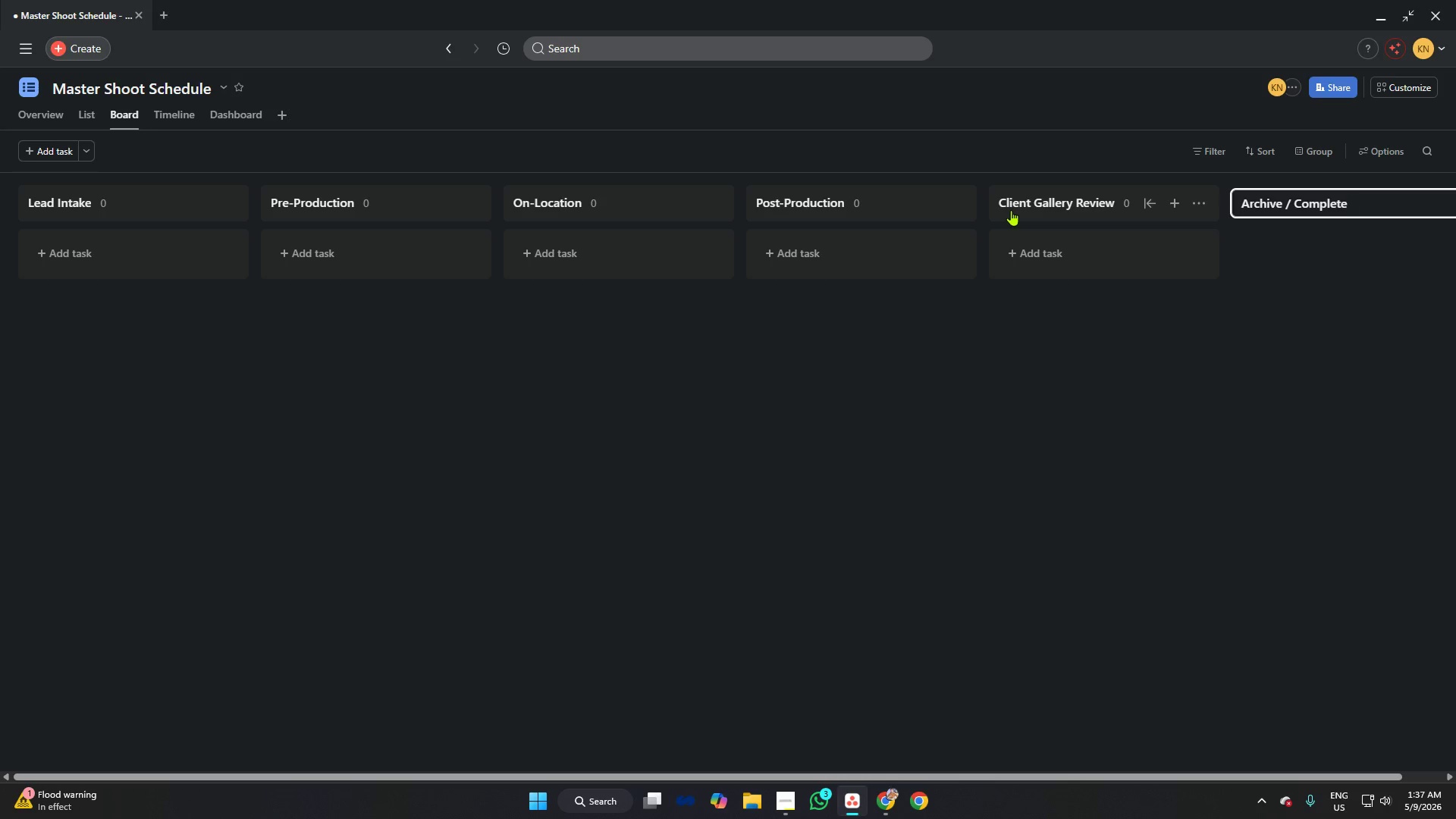 
left_click([1223, 390])
 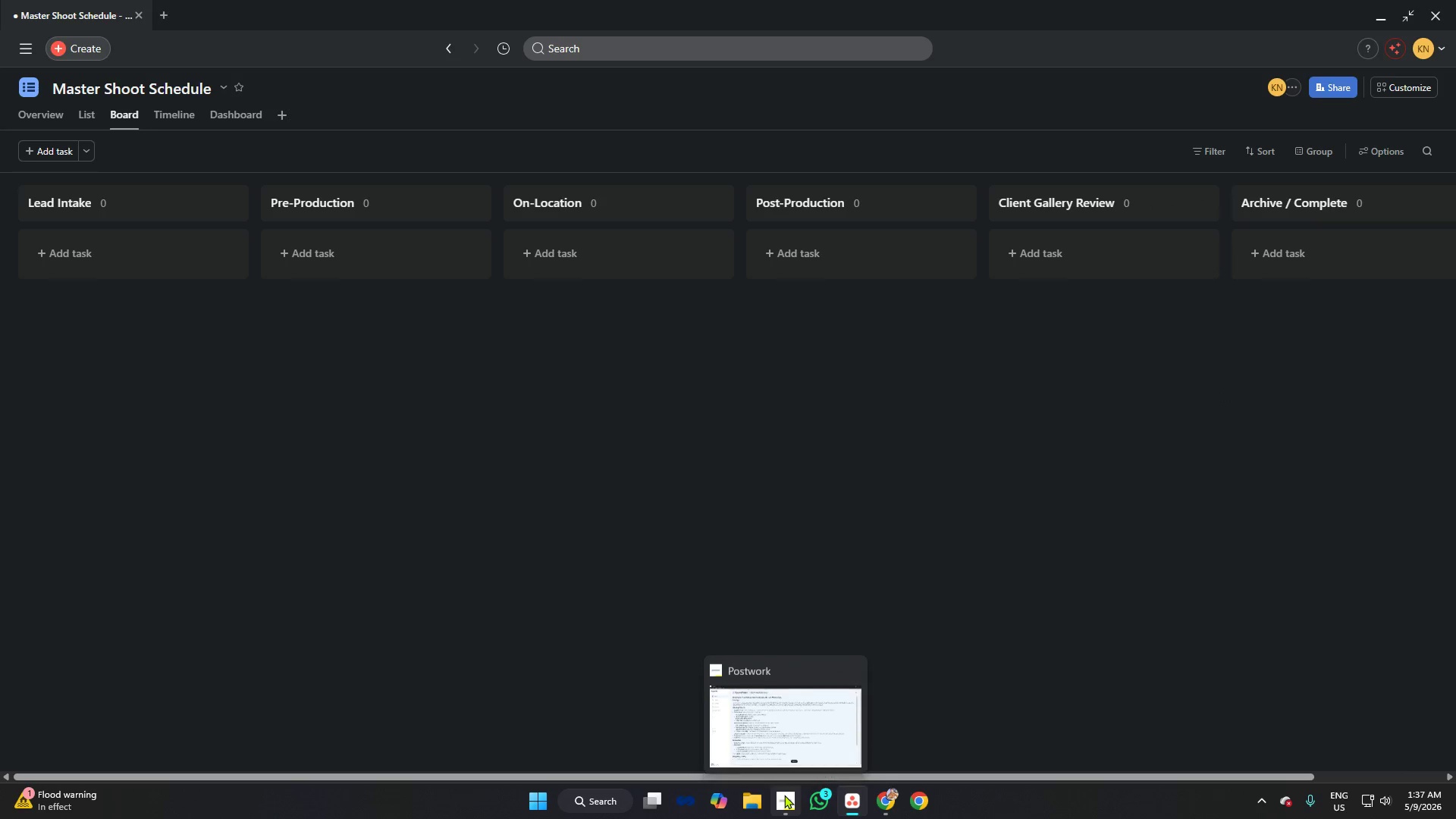 
left_click([784, 795])